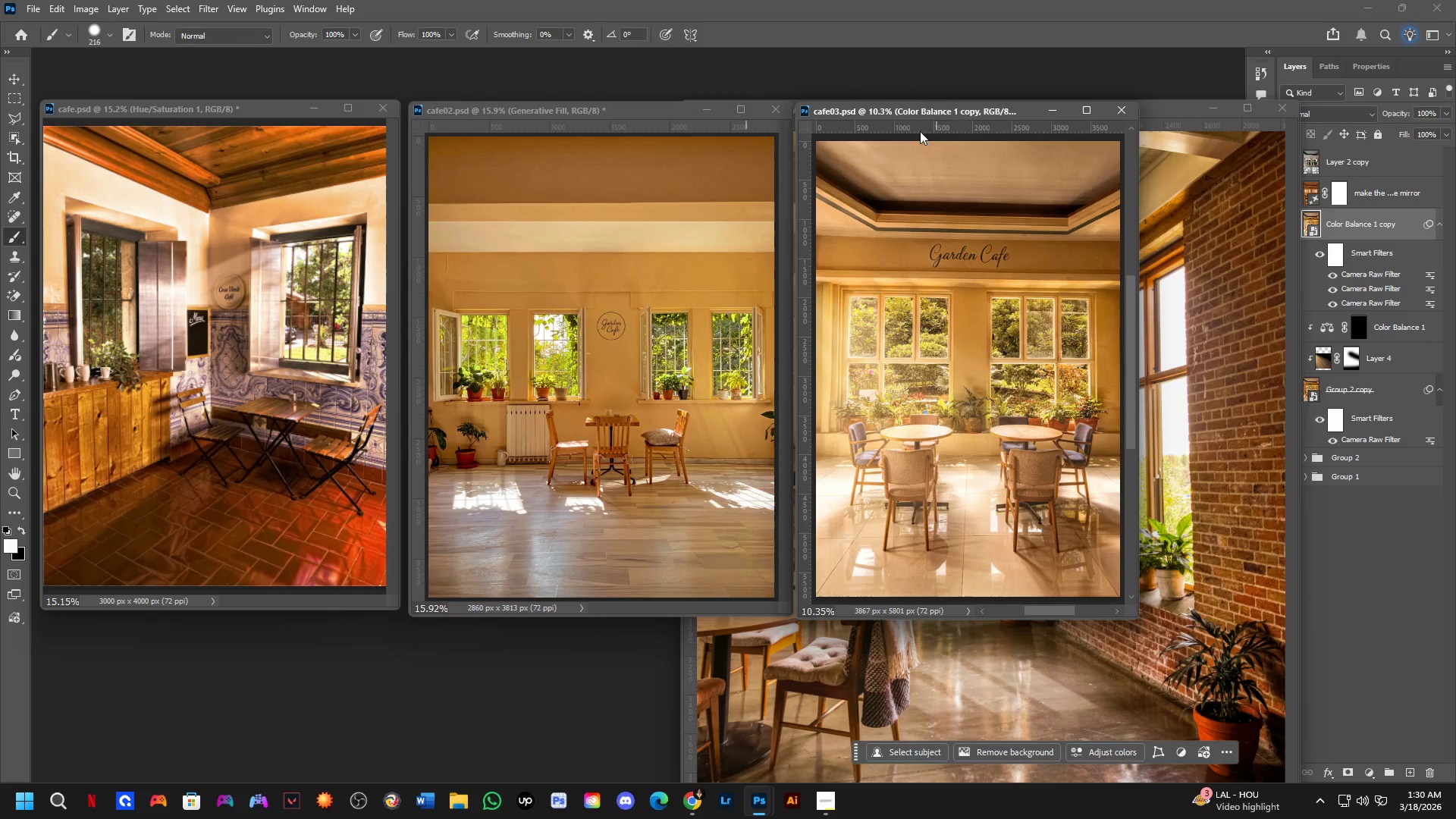 
left_click_drag(start_coordinate=[1167, 115], to_coordinate=[1238, 140])
 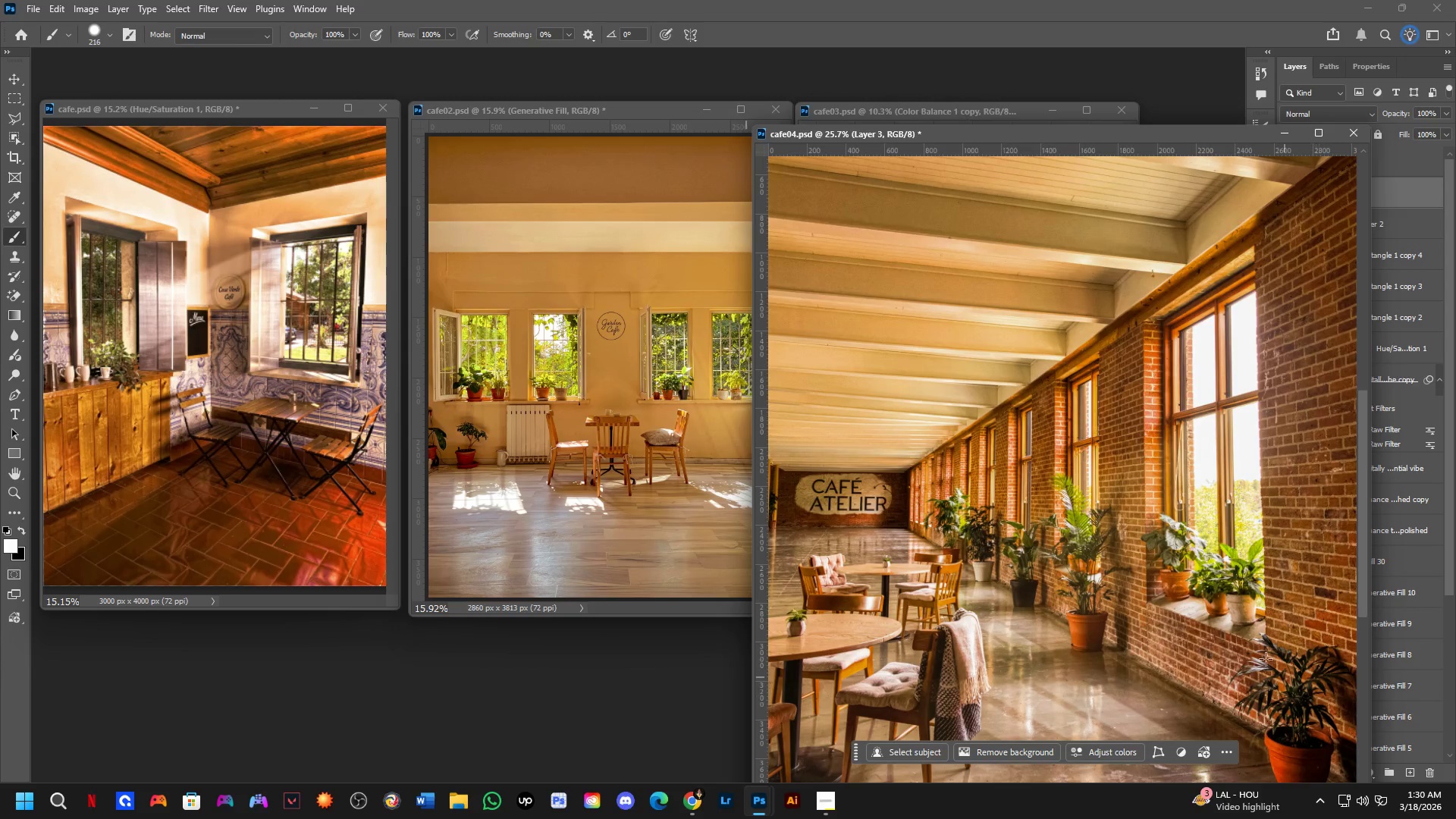 
scroll: coordinate [1092, 444], scroll_direction: down, amount: 5.0
 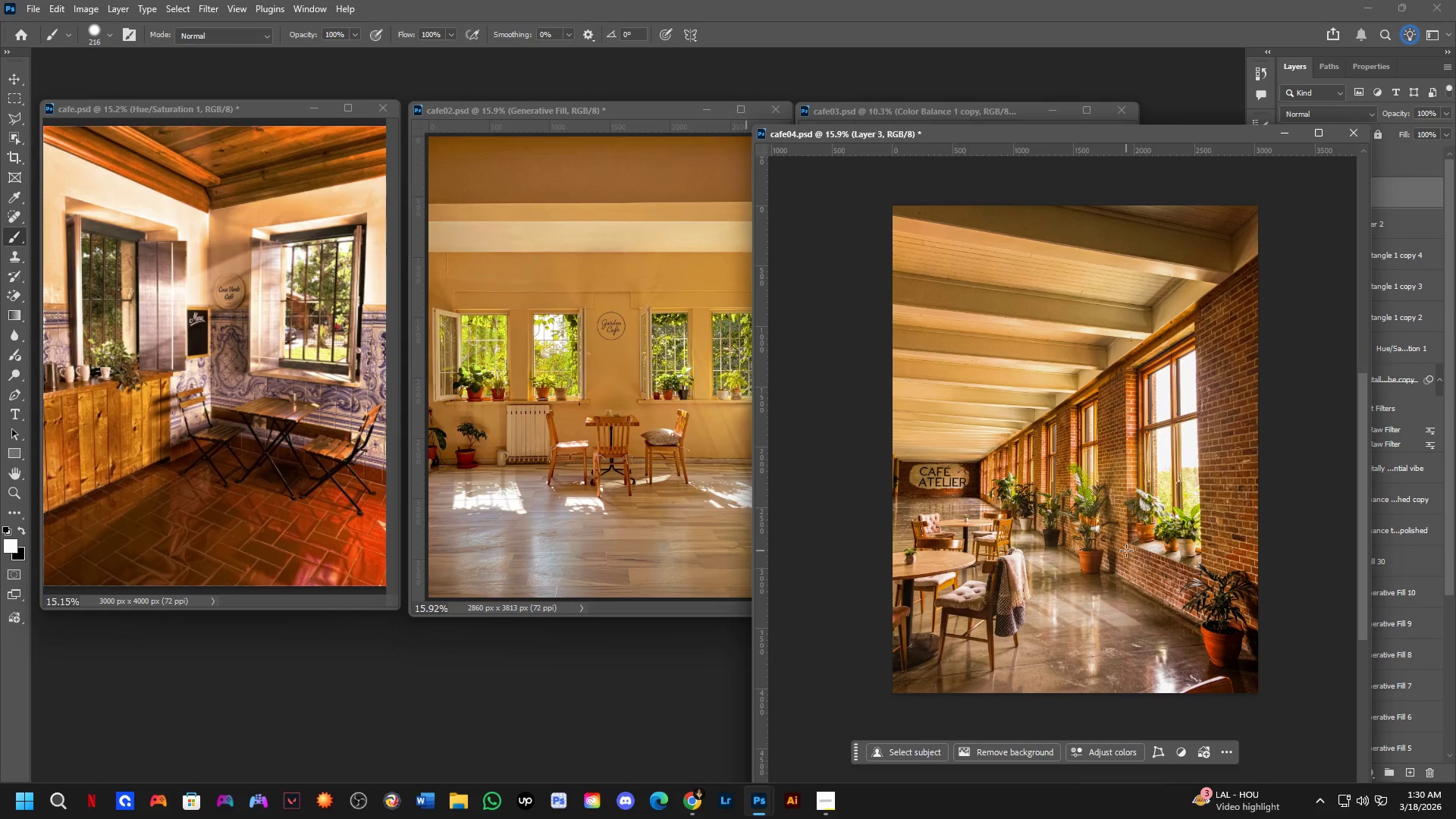 
wait(22.9)
 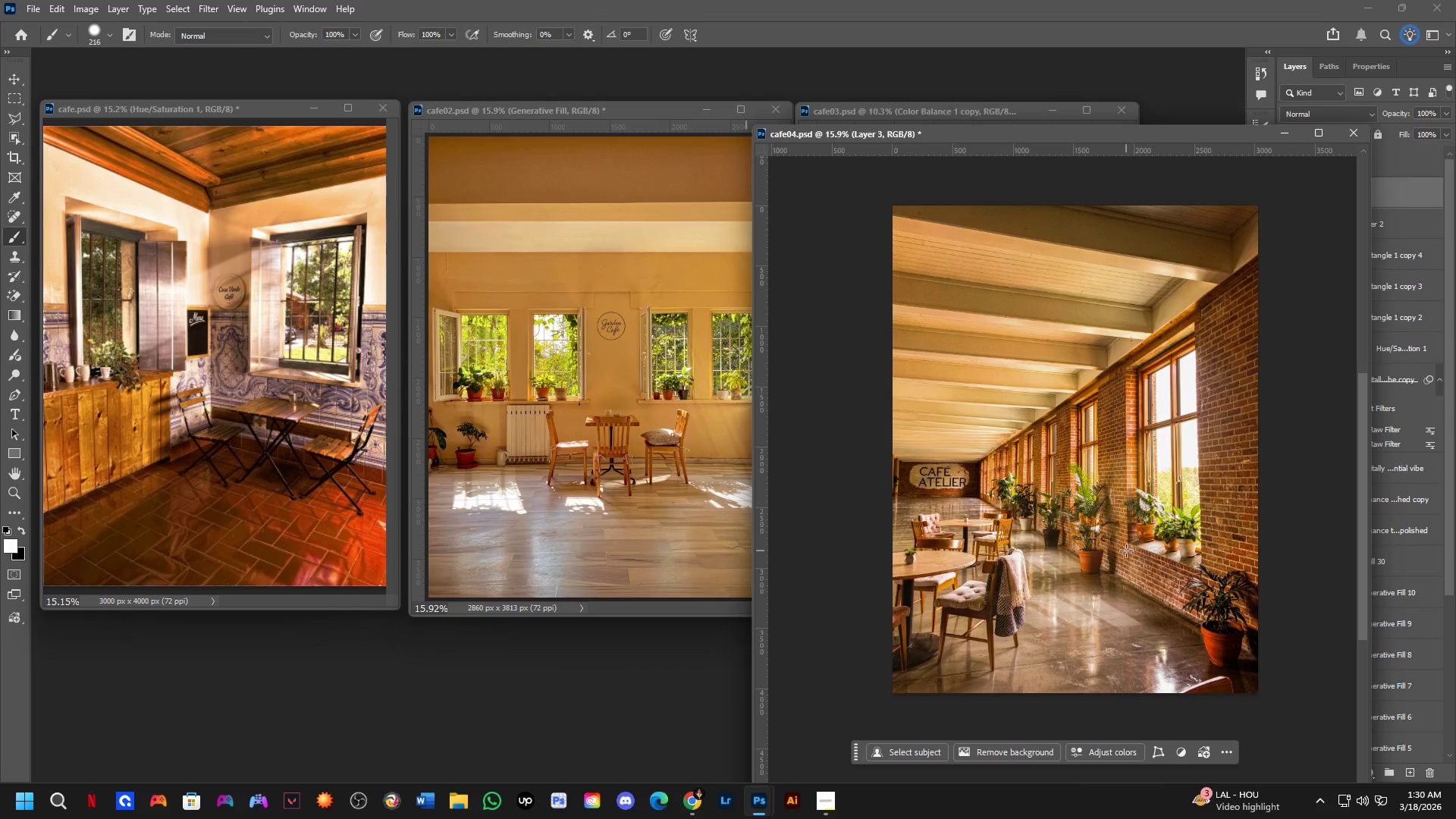 
left_click_drag(start_coordinate=[275, 111], to_coordinate=[282, 27])
 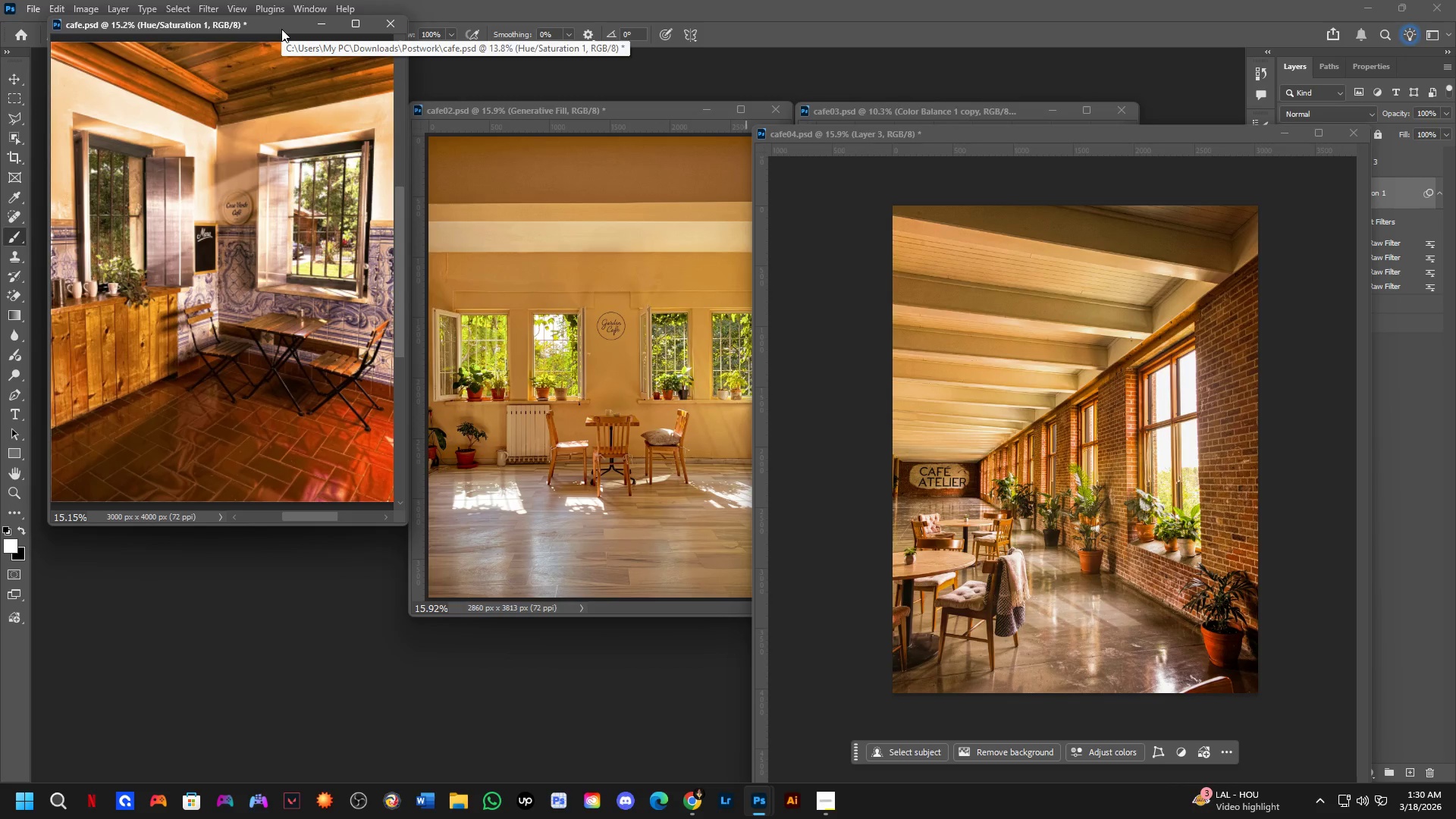 
left_click_drag(start_coordinate=[281, 30], to_coordinate=[287, 55])
 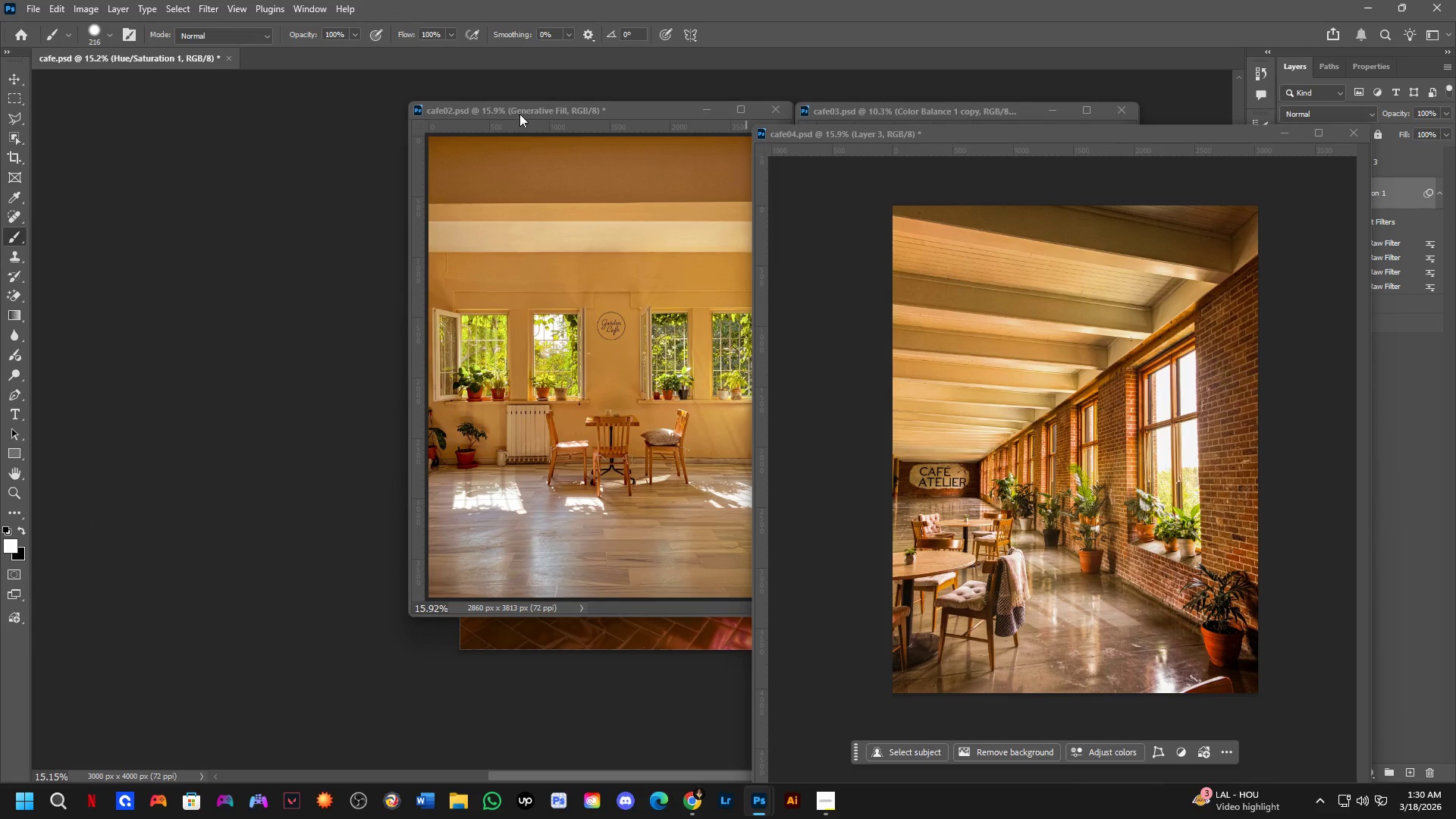 
left_click_drag(start_coordinate=[554, 108], to_coordinate=[456, 52])
 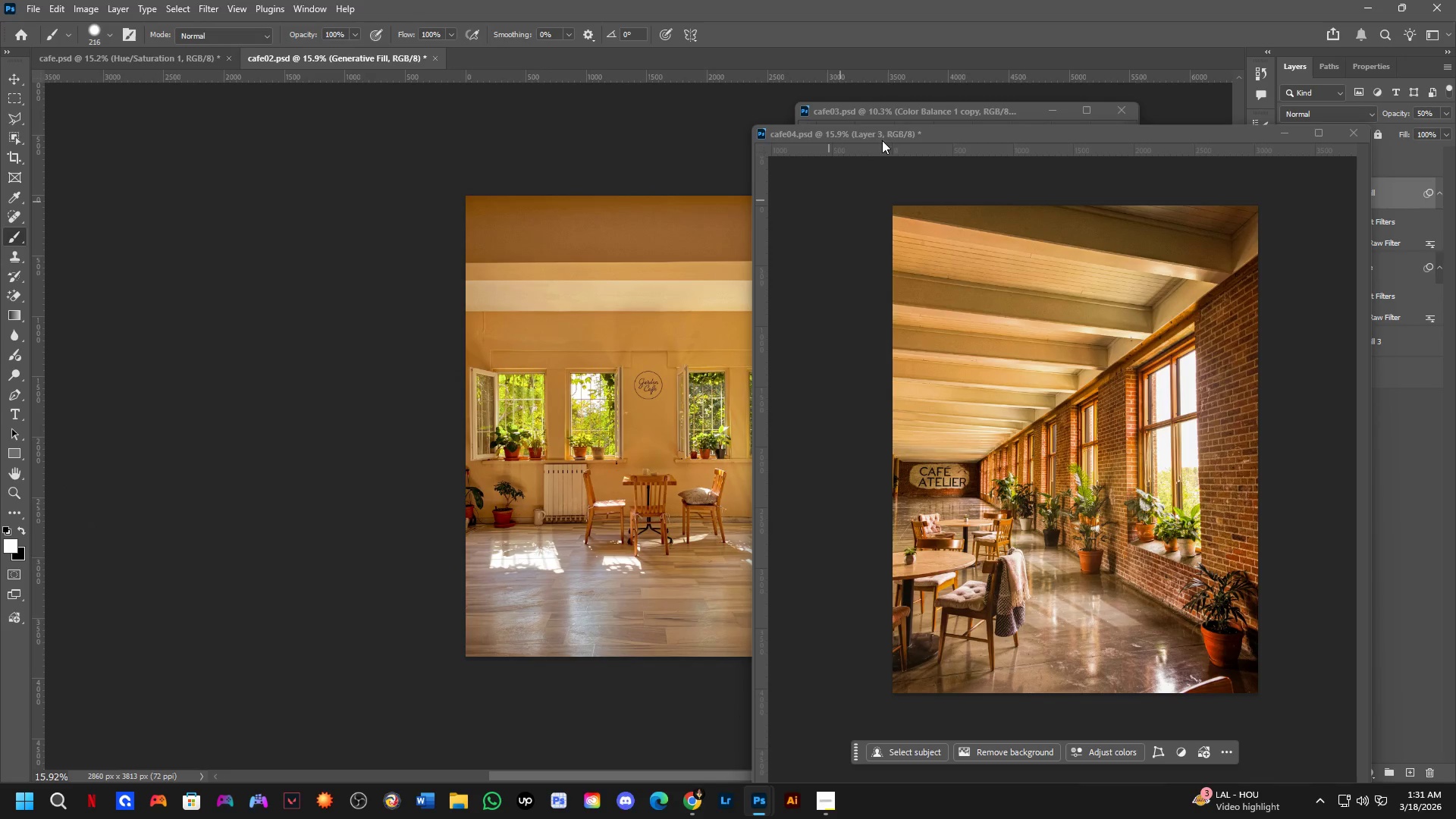 
left_click_drag(start_coordinate=[889, 130], to_coordinate=[868, 63])
 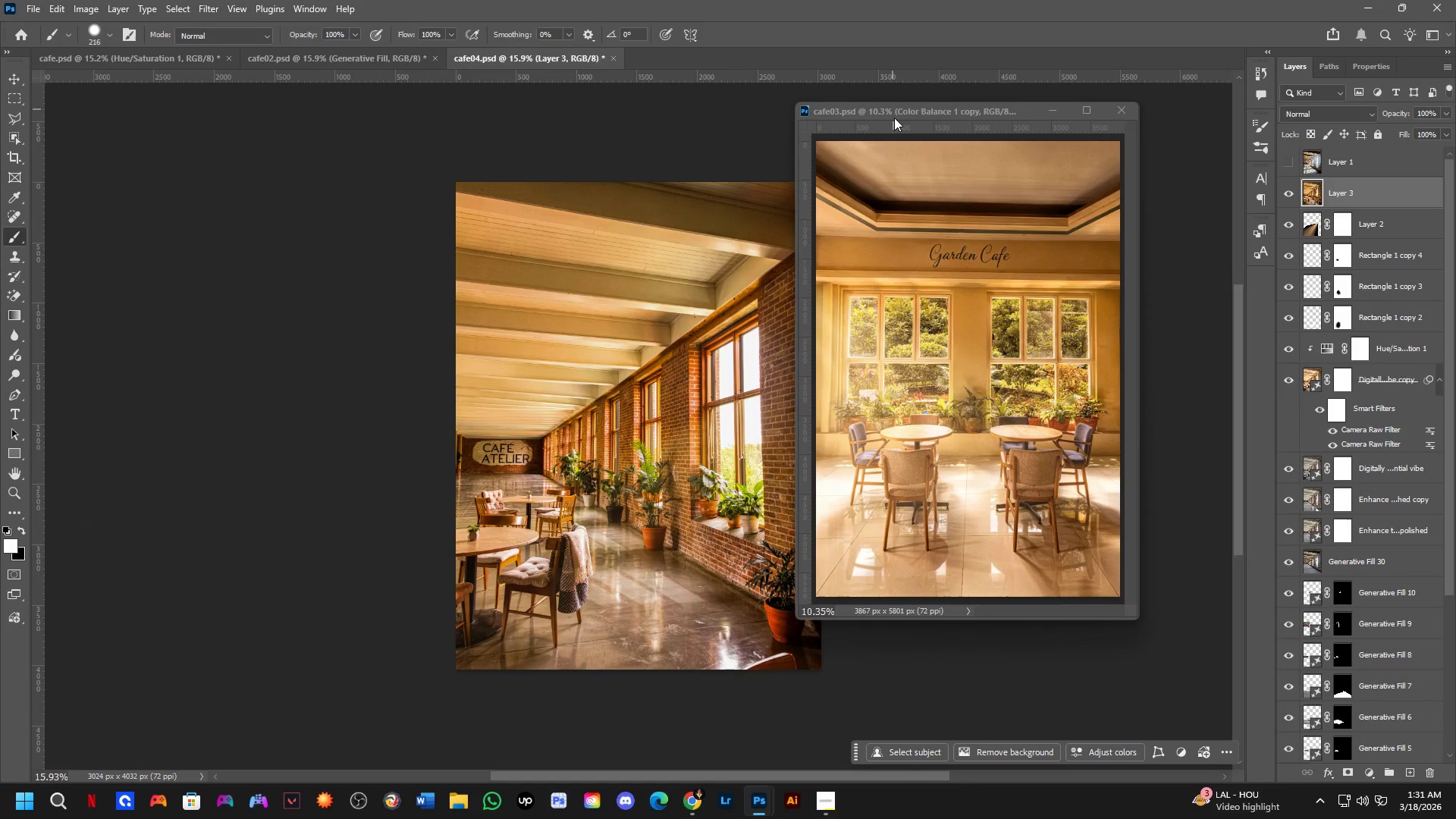 
left_click_drag(start_coordinate=[897, 114], to_coordinate=[868, 68])
 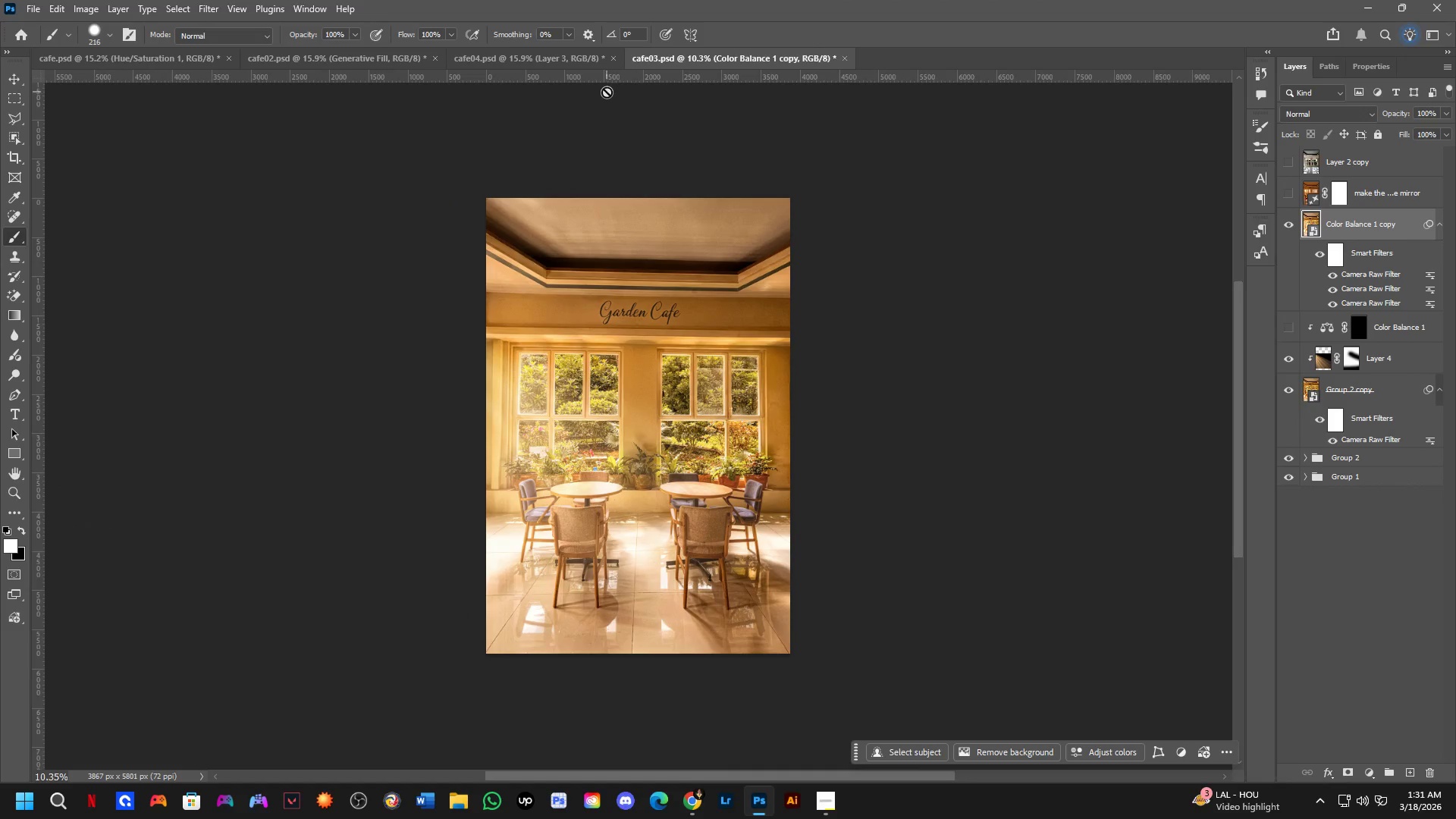 
left_click_drag(start_coordinate=[651, 55], to_coordinate=[460, 59])
 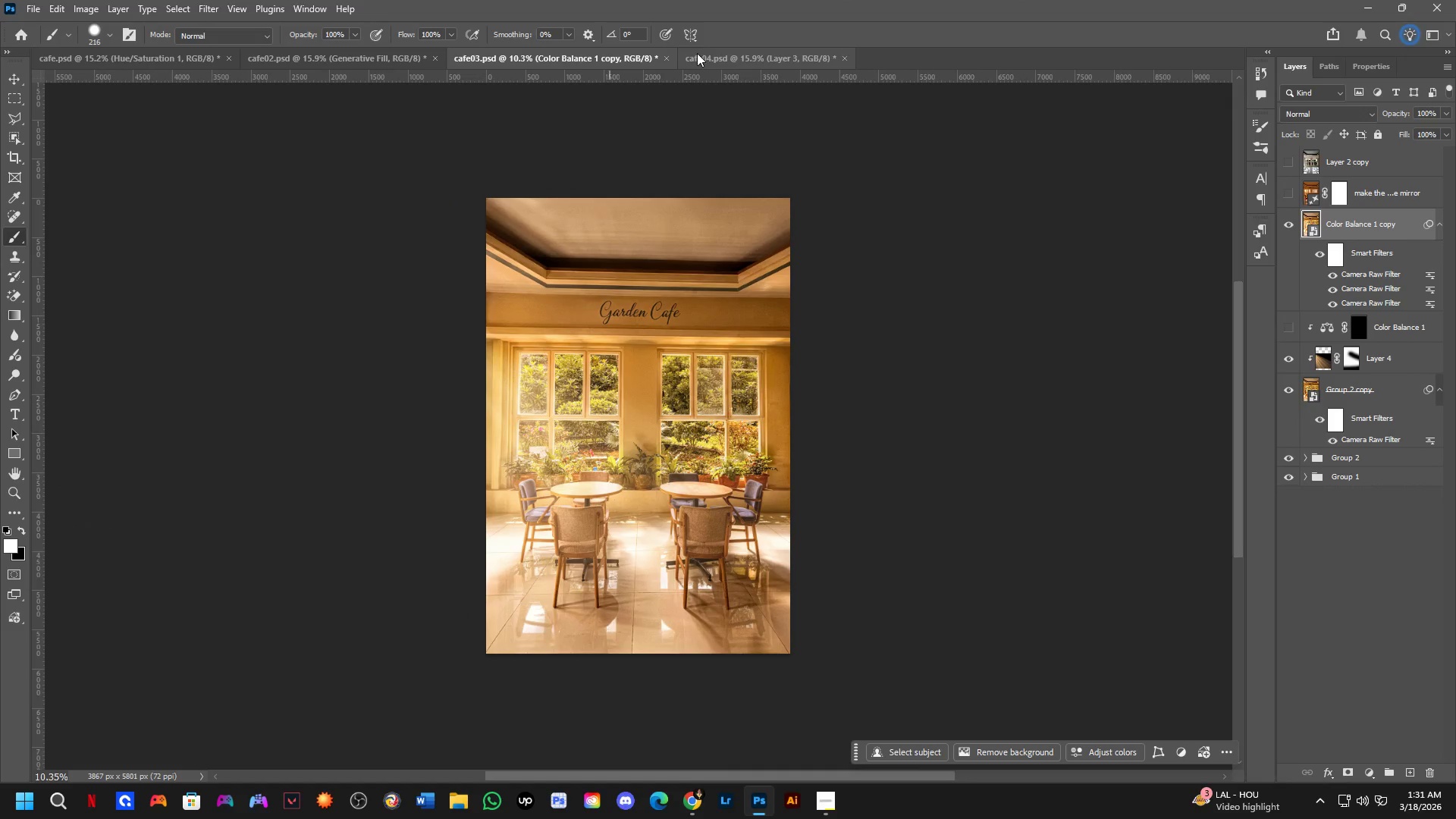 
key(Control+ControlLeft)
 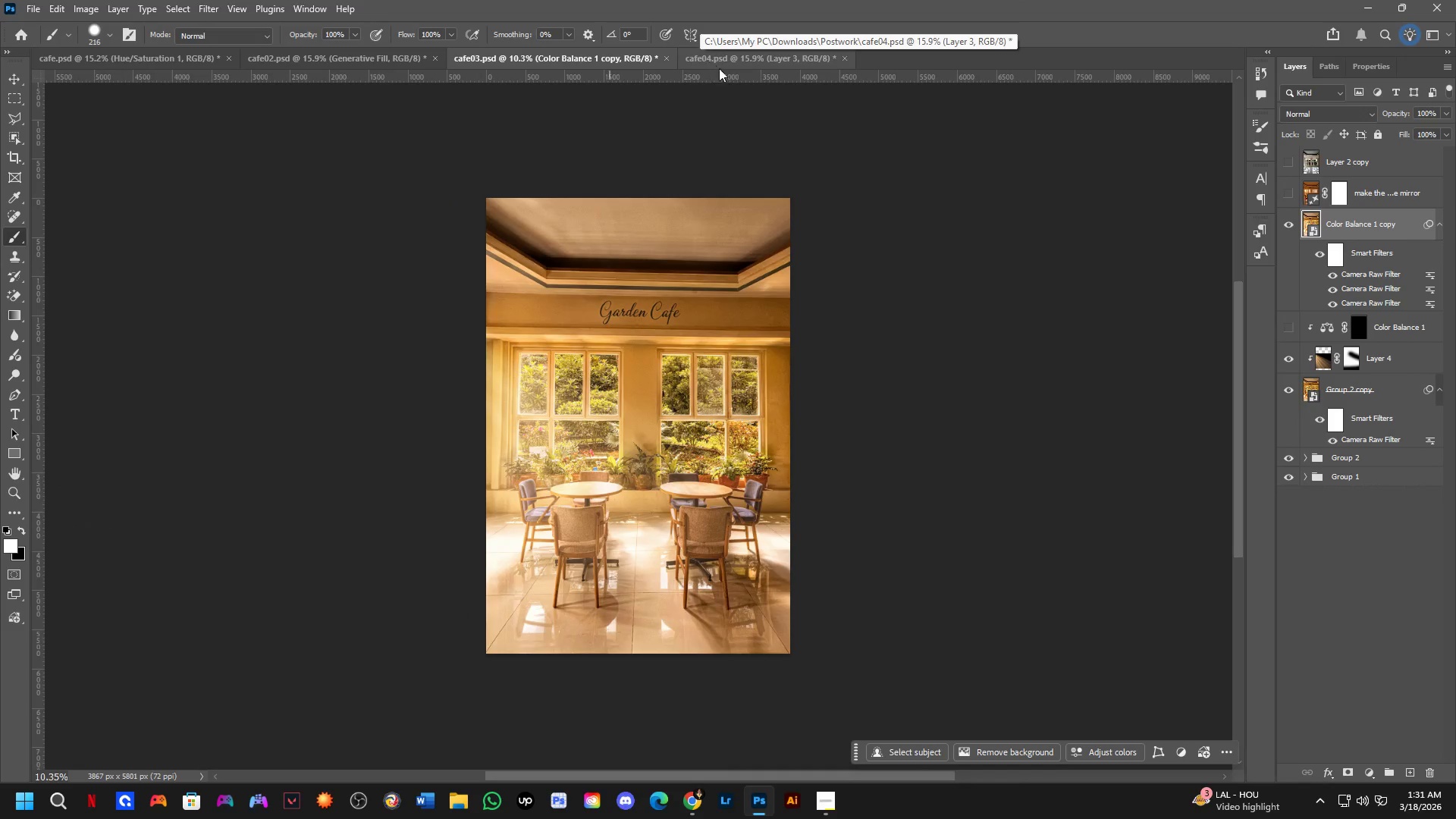 
key(Control+Tab)
 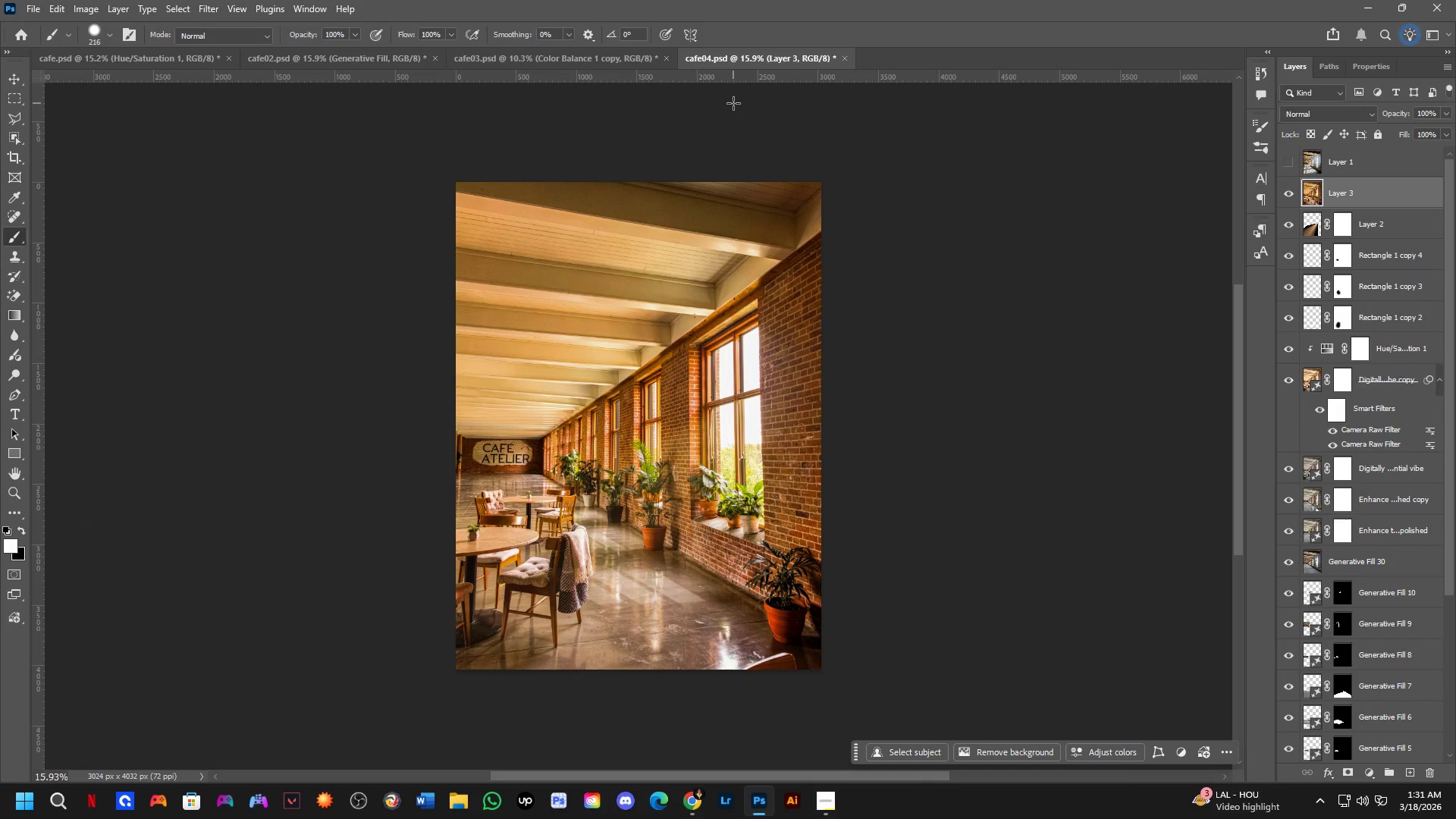 
key(Control+ControlLeft)
 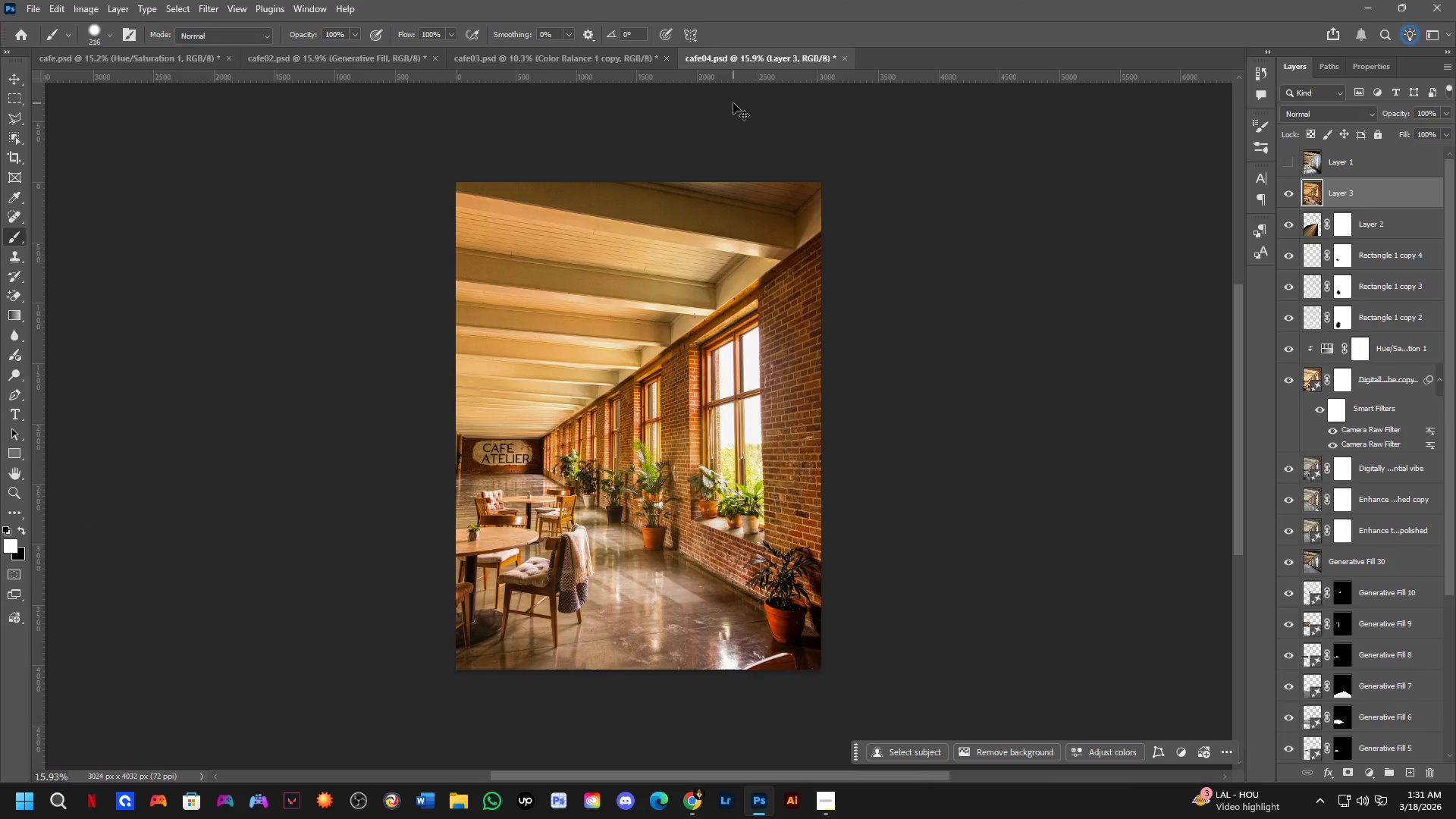 
key(Control+Tab)
 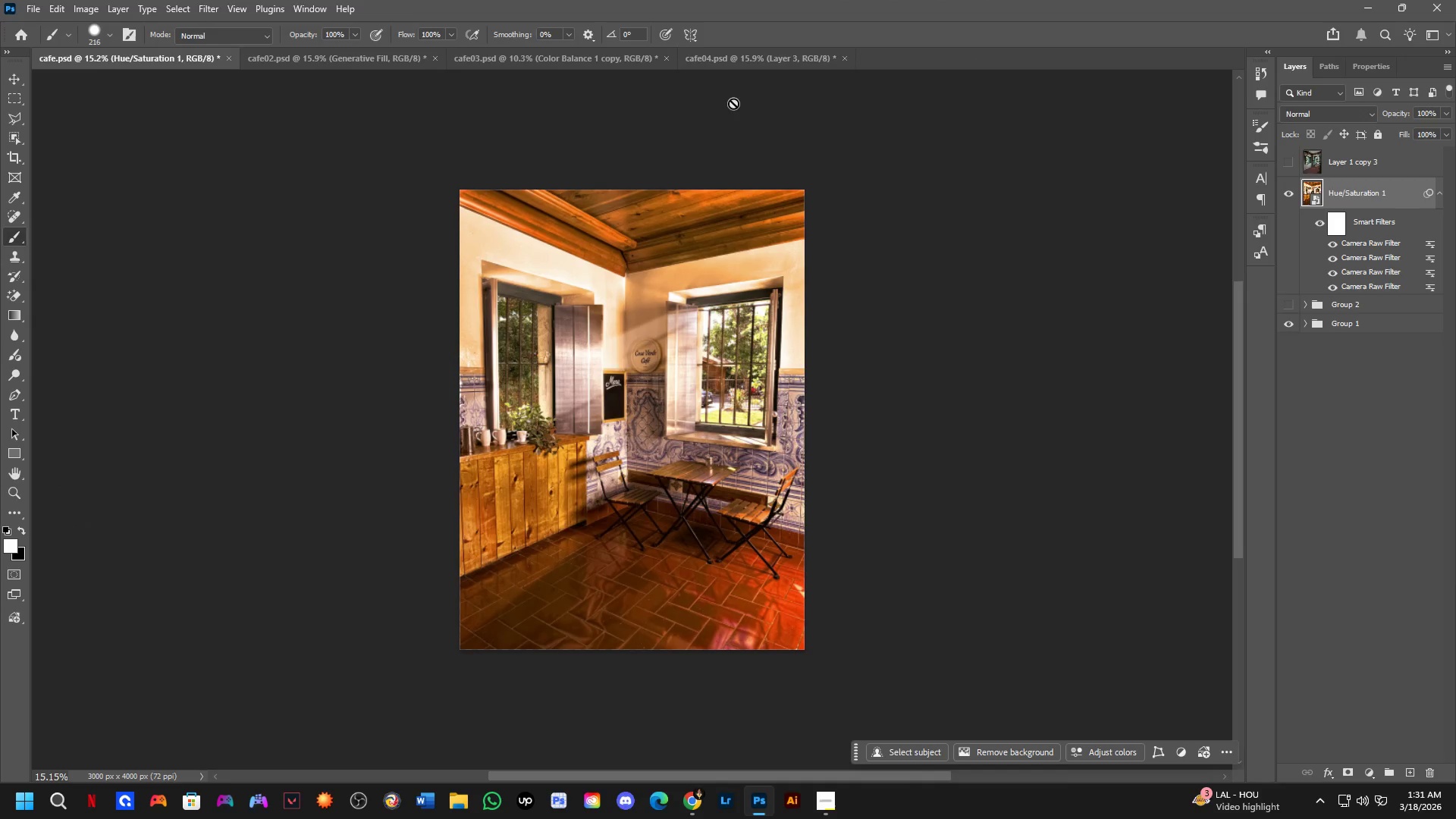 
key(Control+S)
 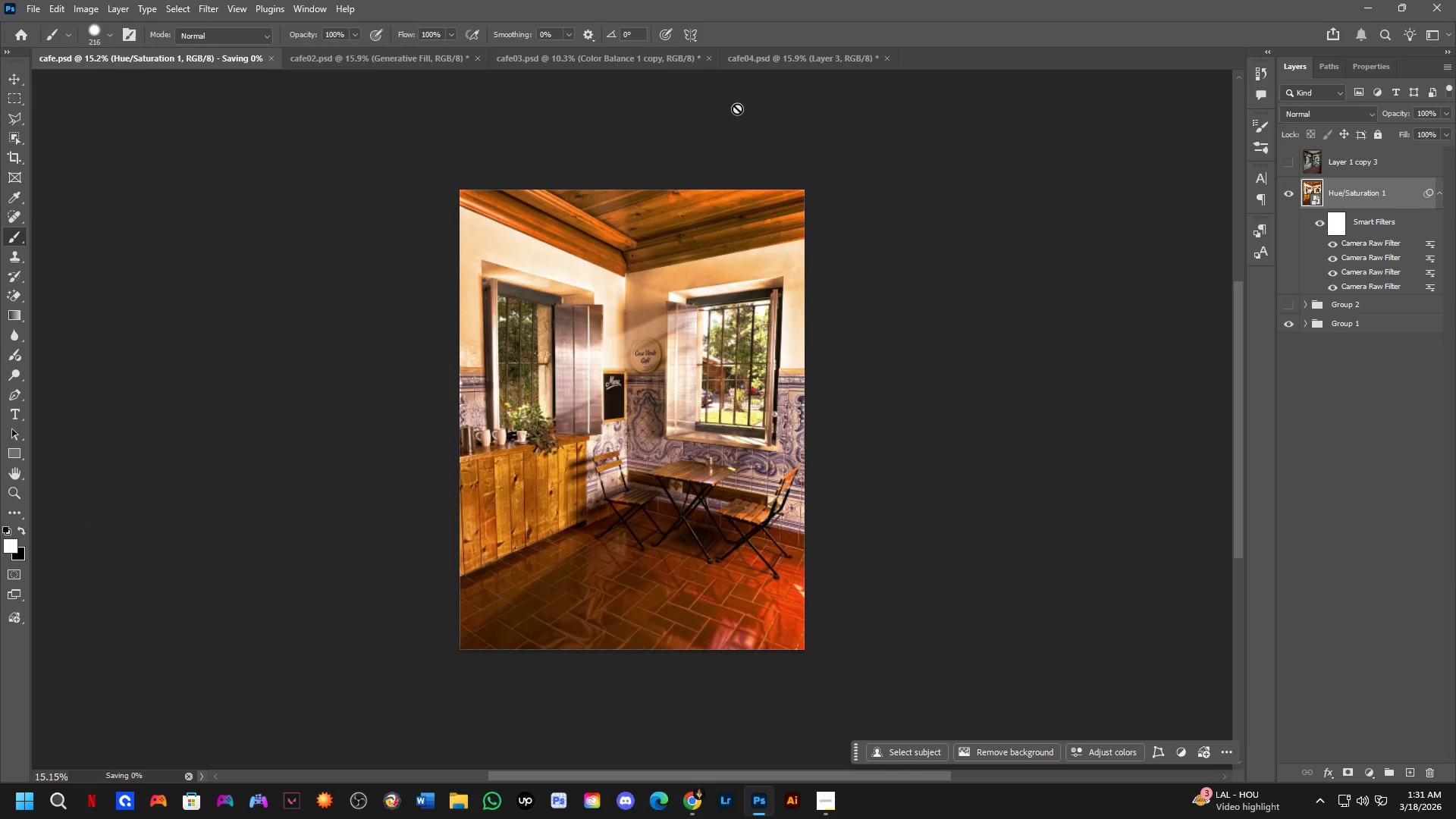 
key(Control+ControlLeft)
 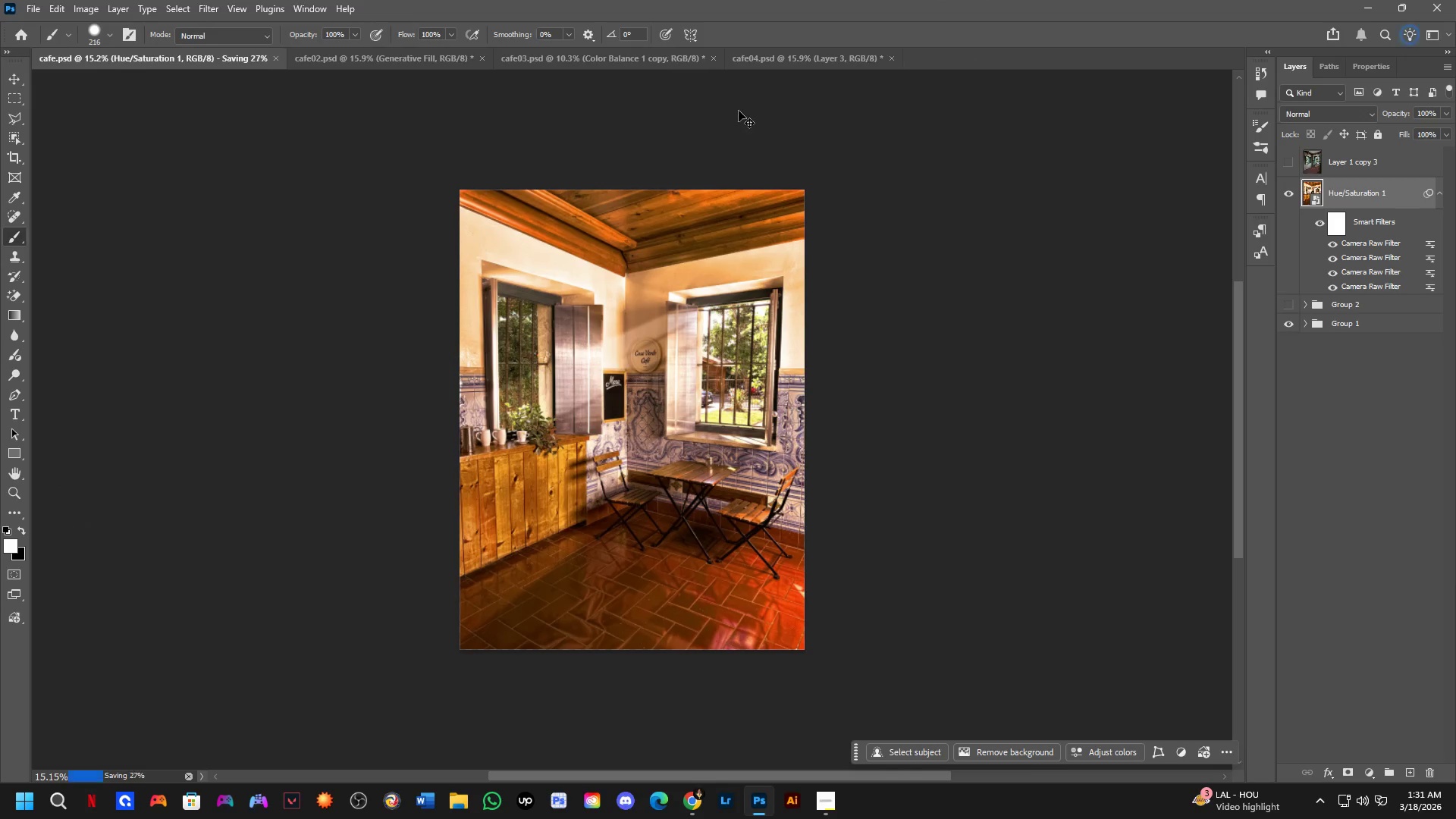 
key(Control+Tab)
 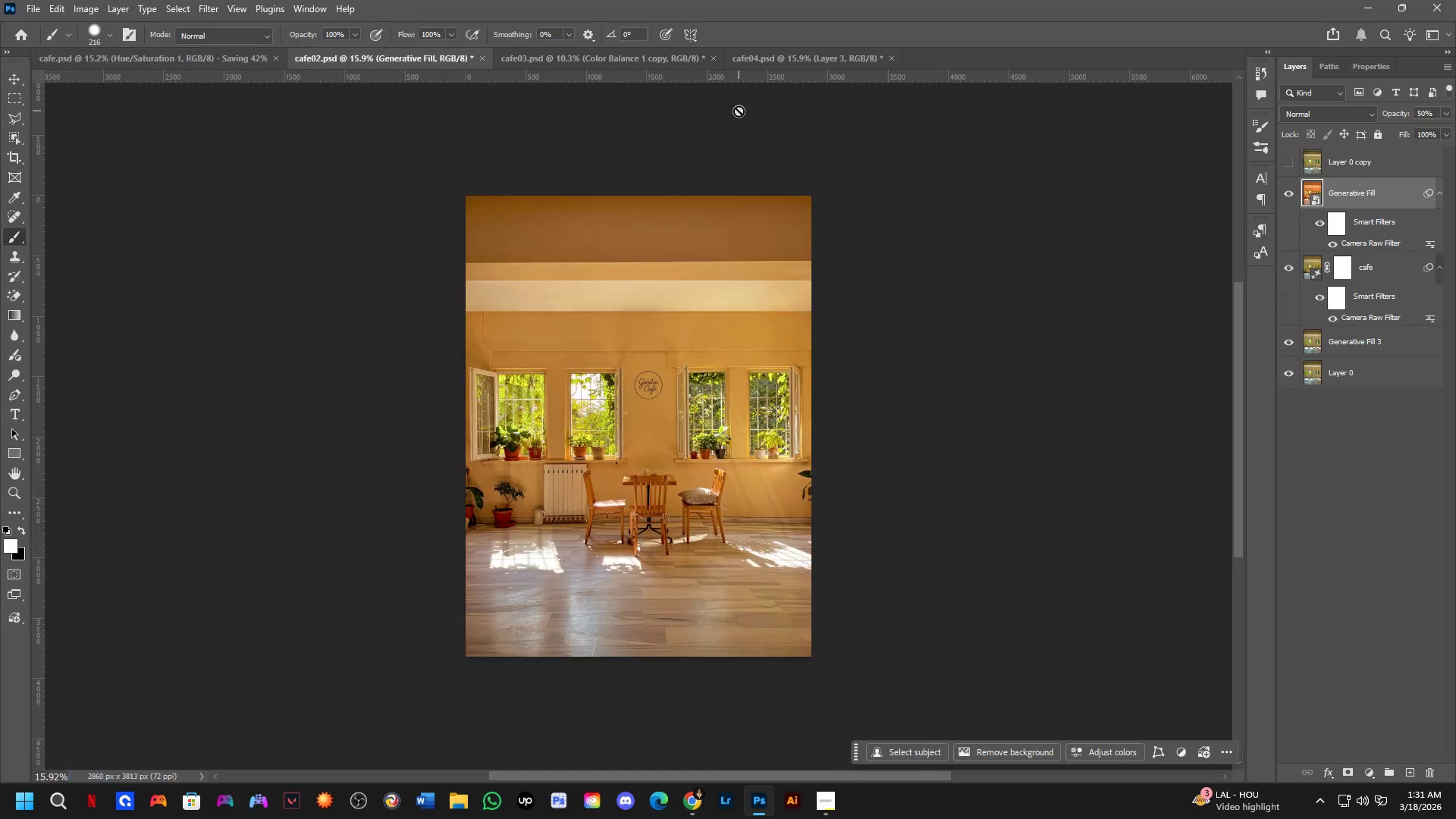 
key(Control+ControlLeft)
 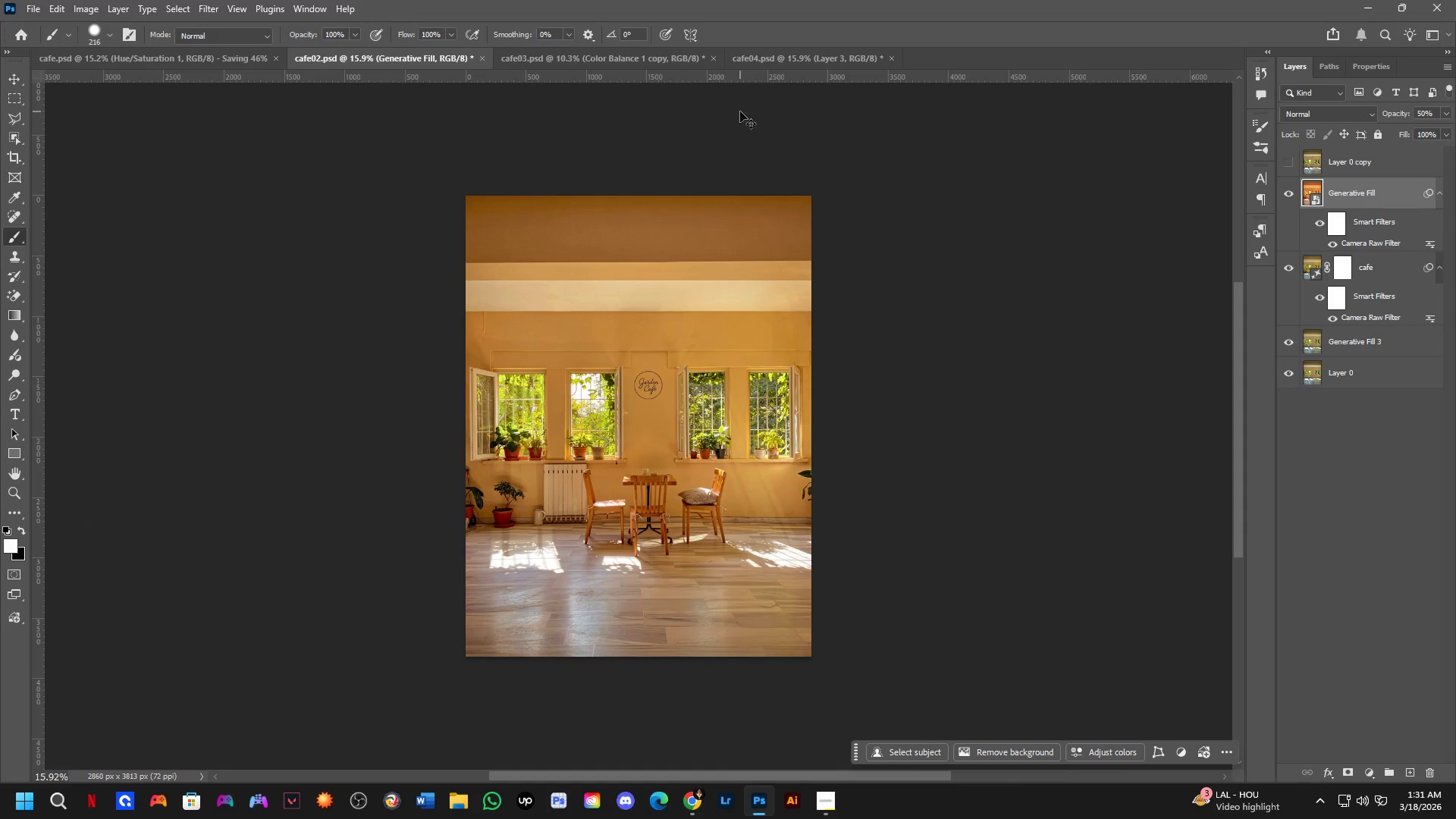 
key(Control+S)
 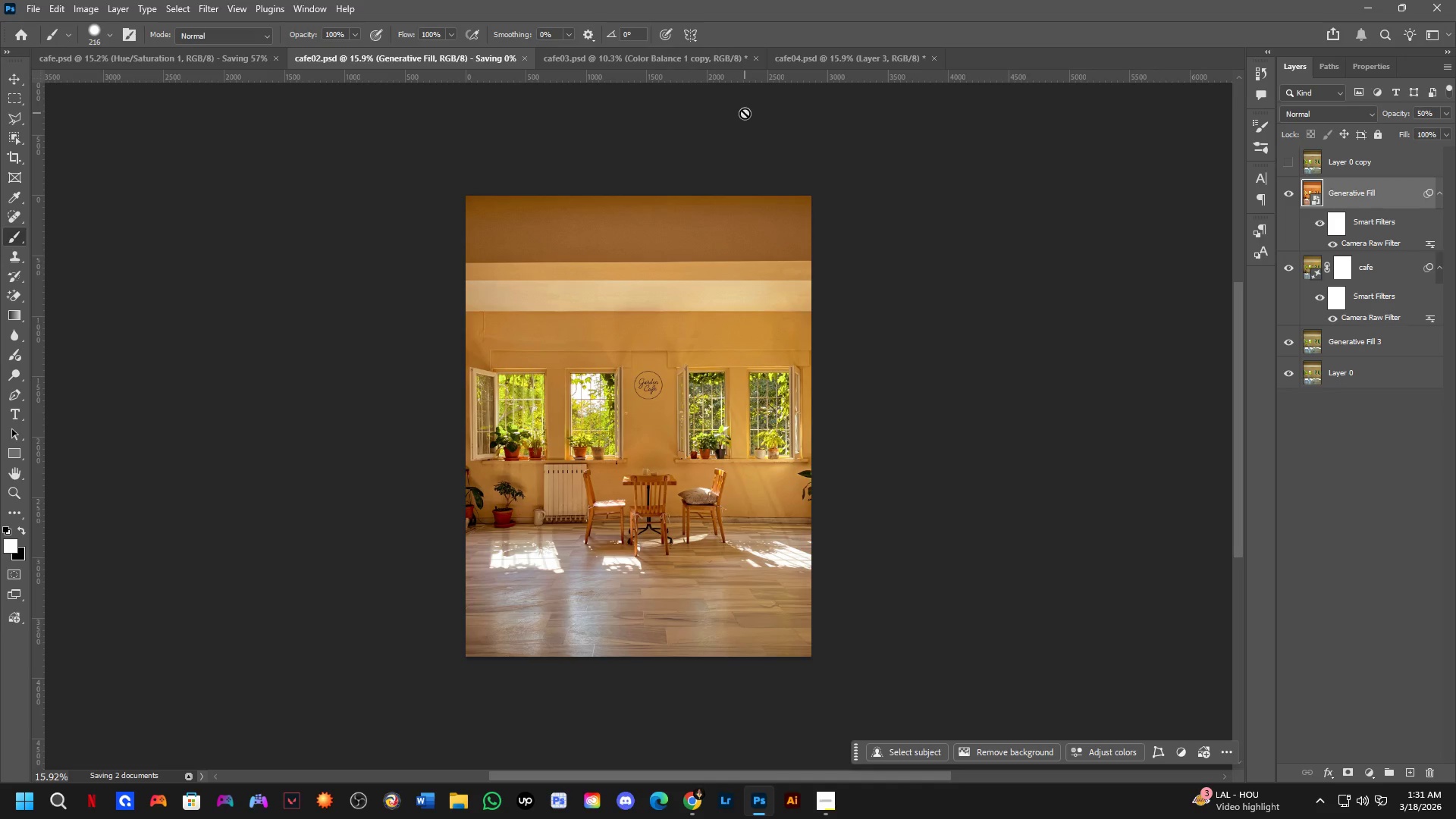 
key(Control+ControlLeft)
 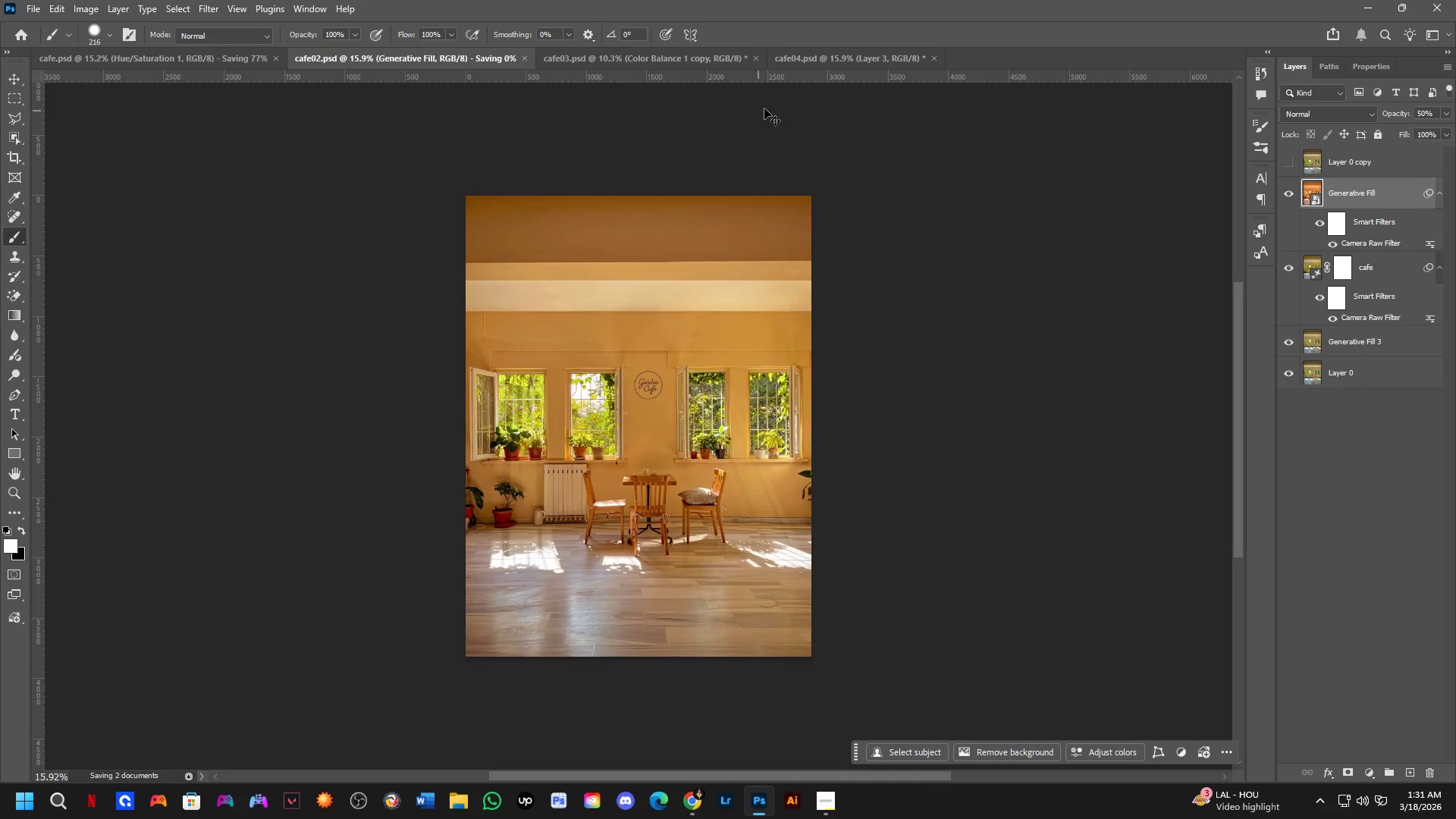 
key(Control+Tab)
 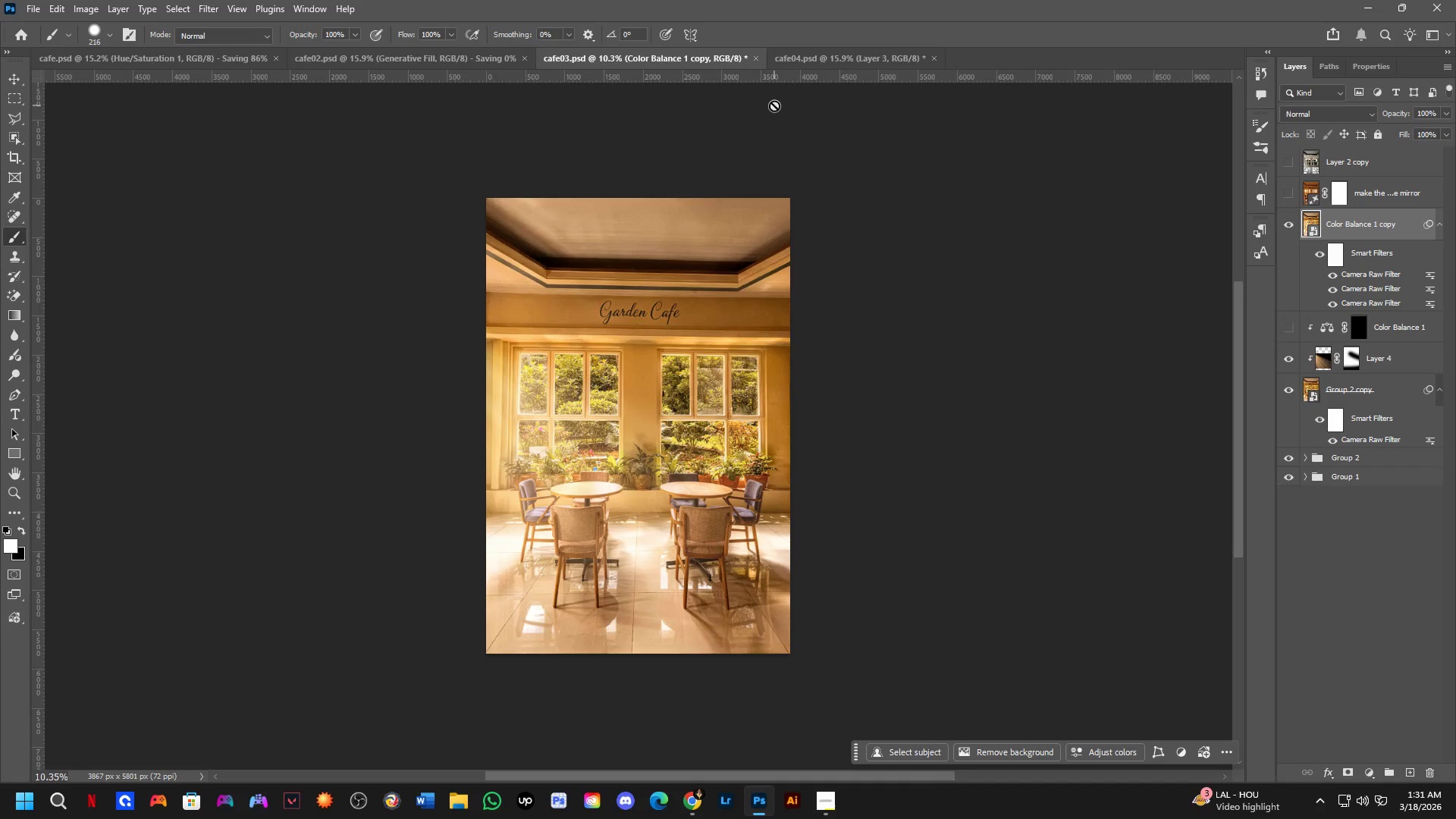 
key(Control+S)